 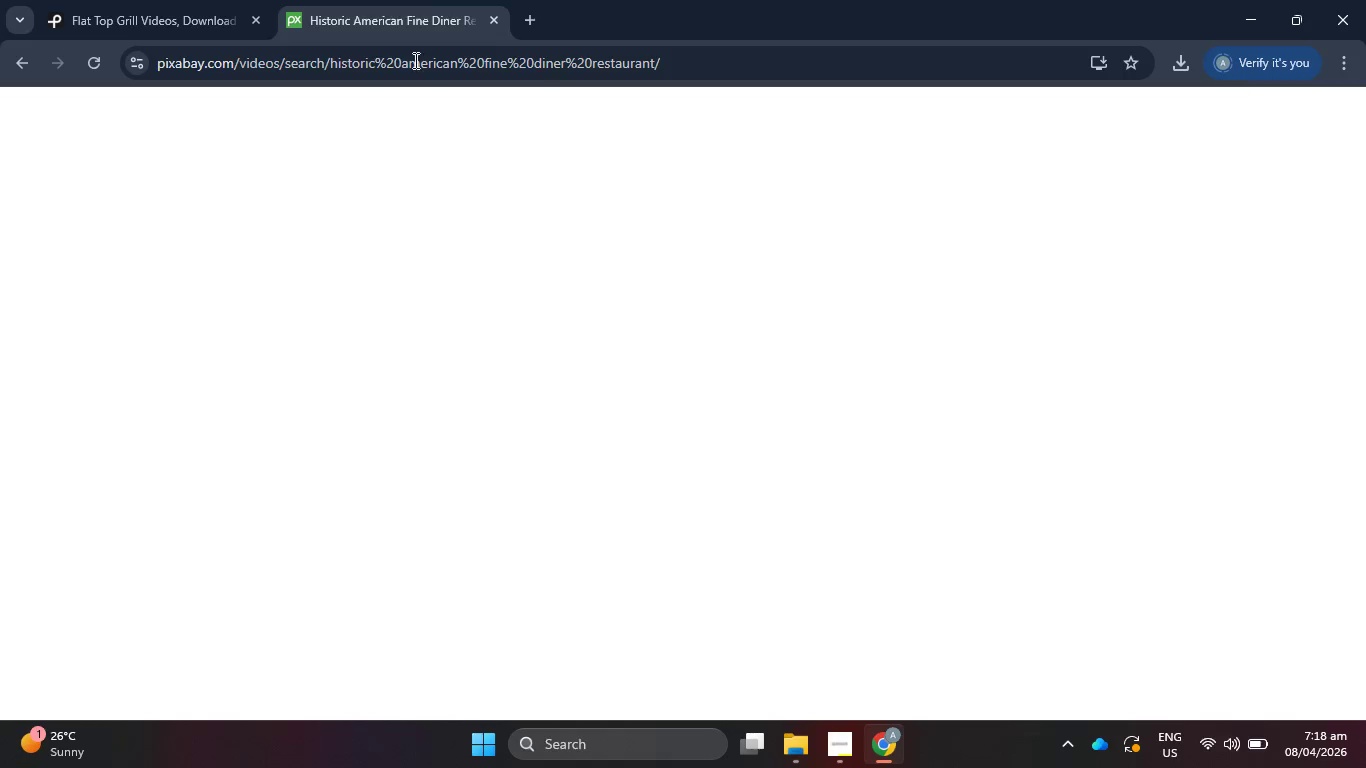 
left_click_drag(start_coordinate=[502, 130], to_coordinate=[138, 127])
 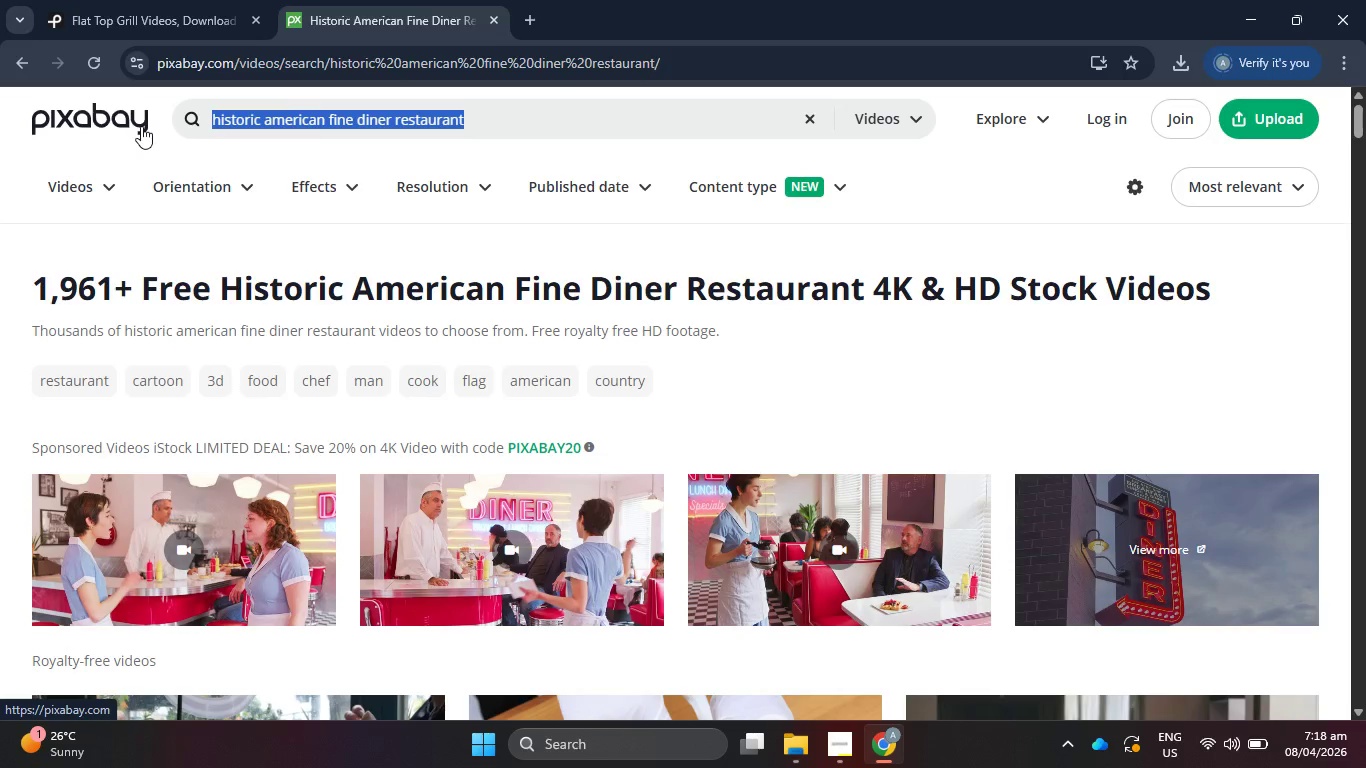 
type(pottoes being cp-)
key(Backspace)
key(Backspace)
type(ooked)
 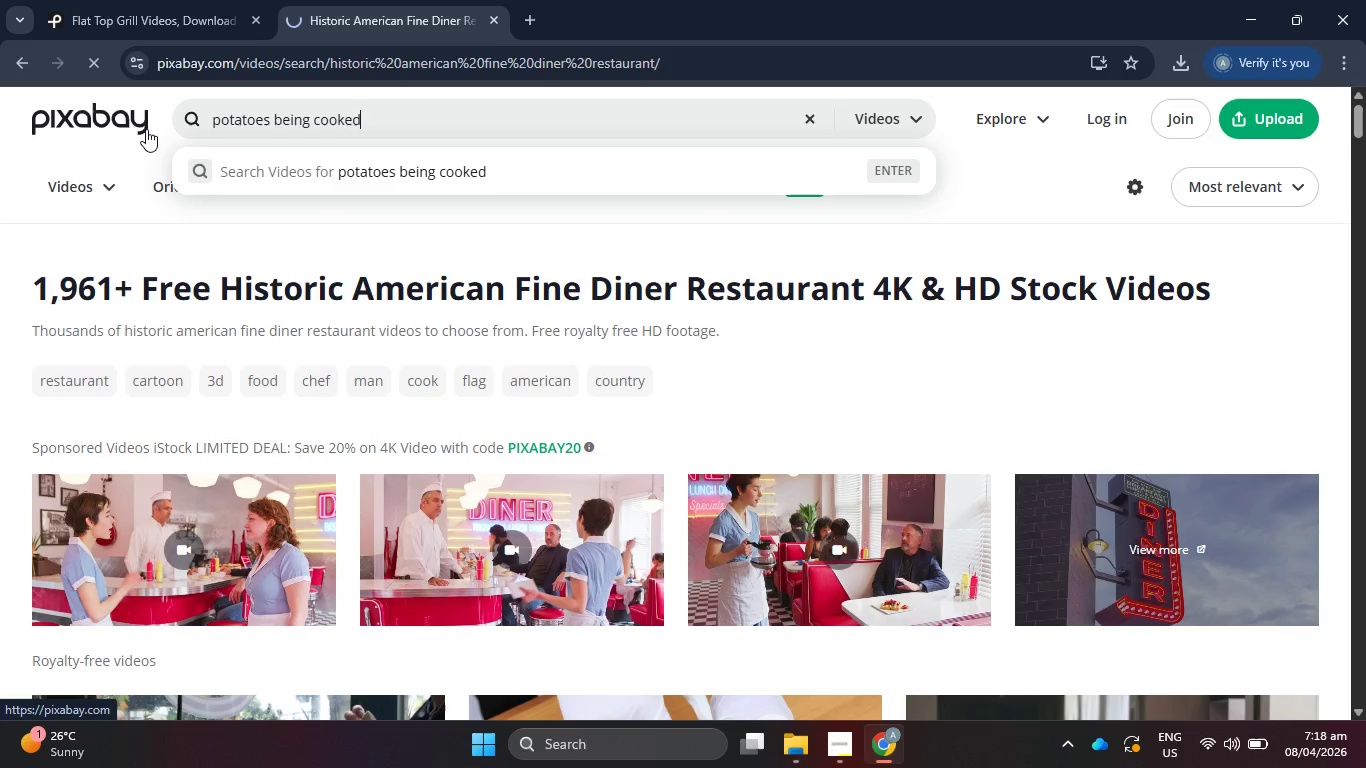 
hold_key(key=A, duration=0.34)
 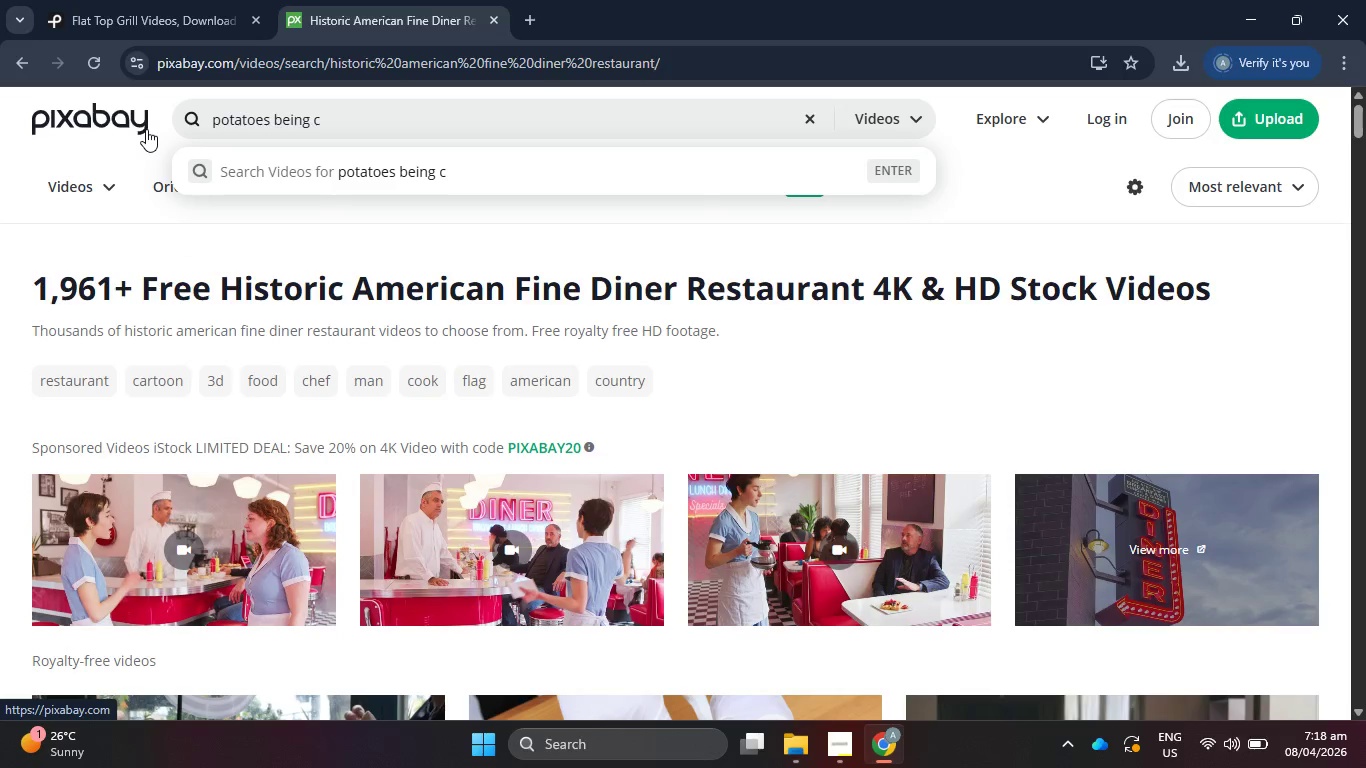 
key(Enter)
 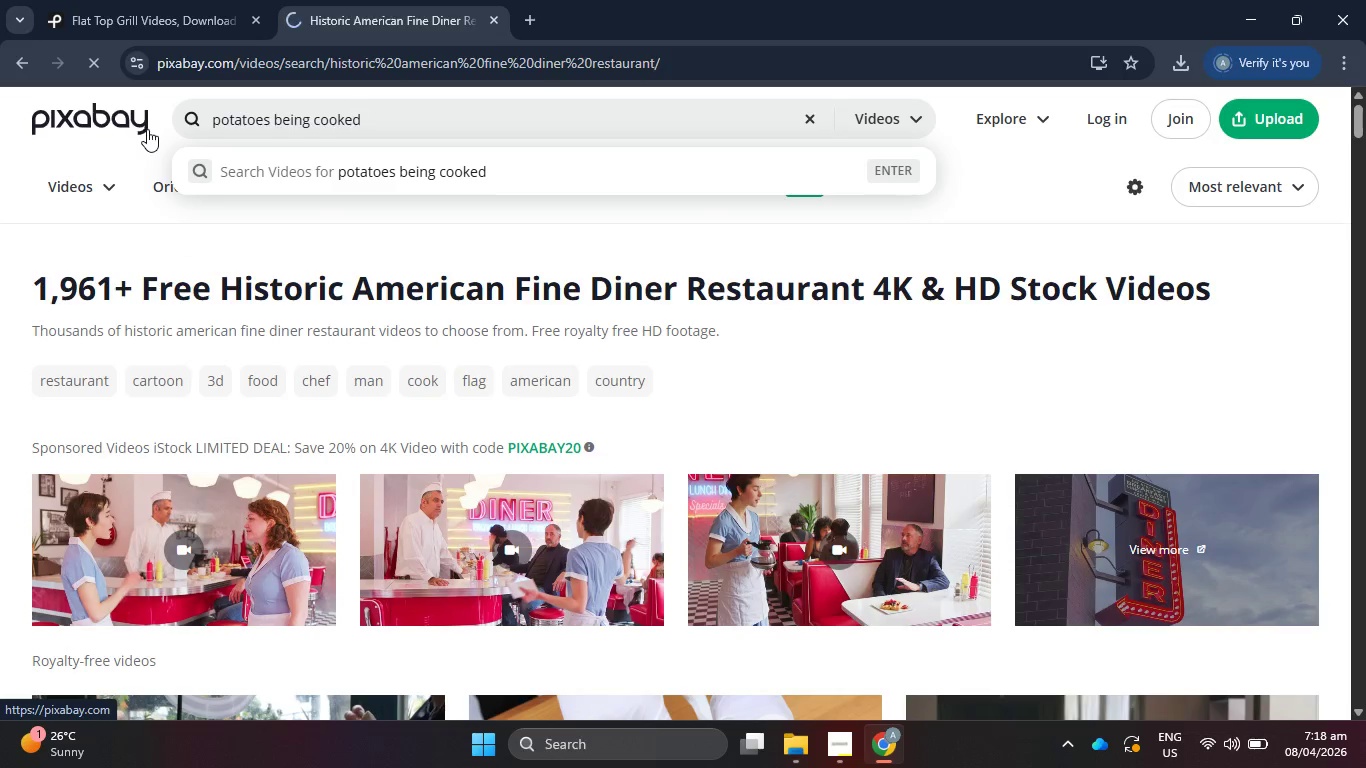 
key(Alt+AltLeft)
 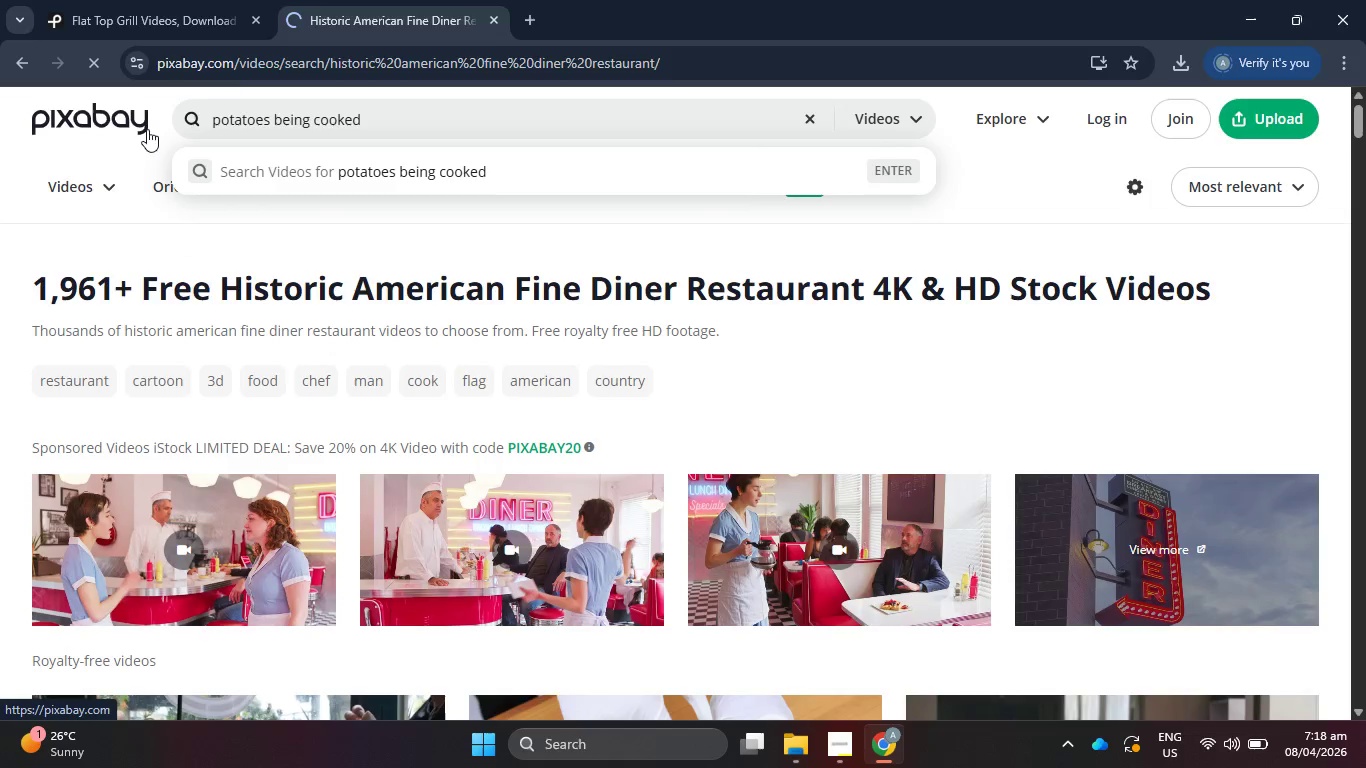 
key(Alt+Tab)